 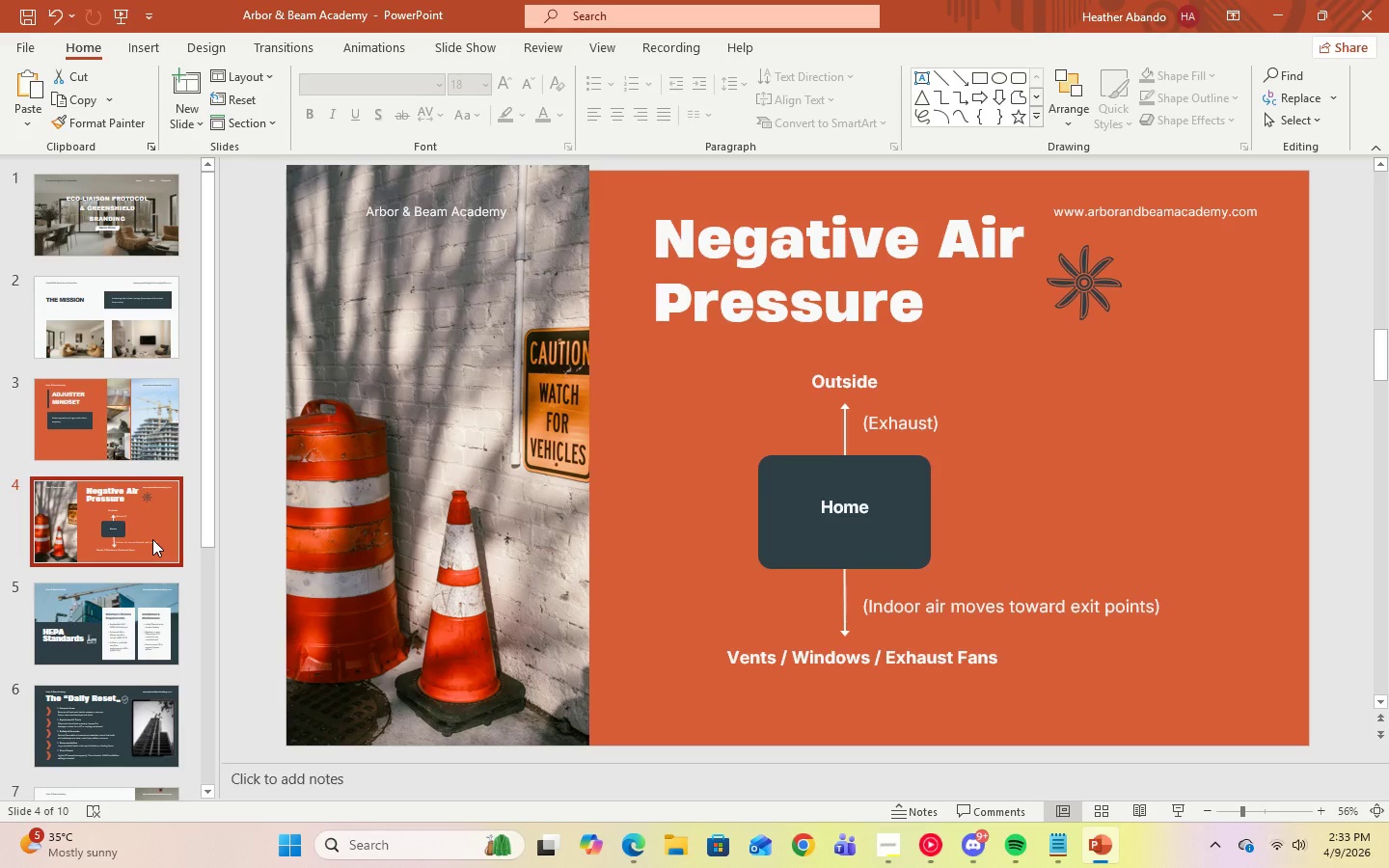 
scroll: coordinate [151, 748], scroll_direction: down, amount: 15.0
 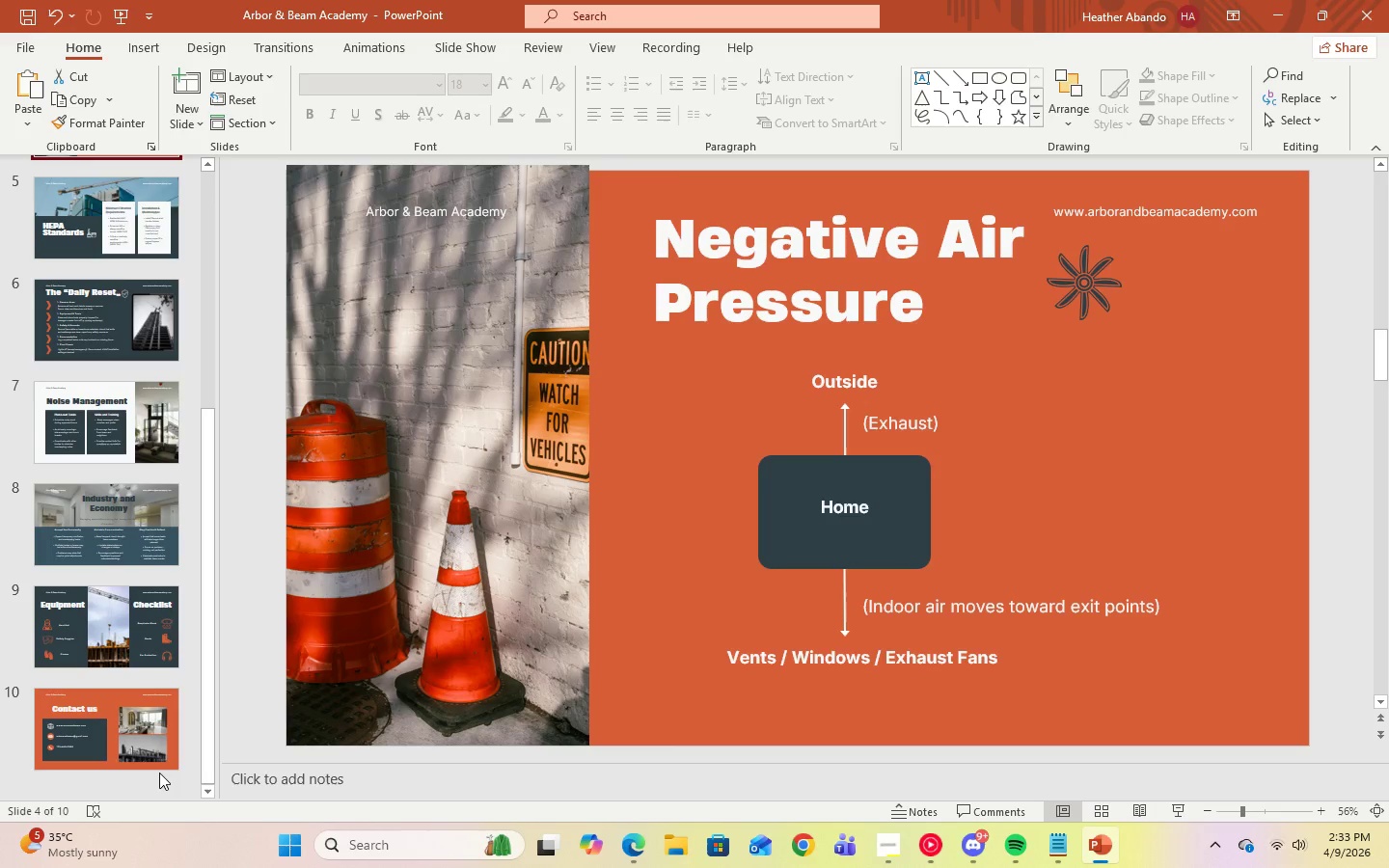 
scroll: coordinate [158, 769], scroll_direction: up, amount: 18.0
 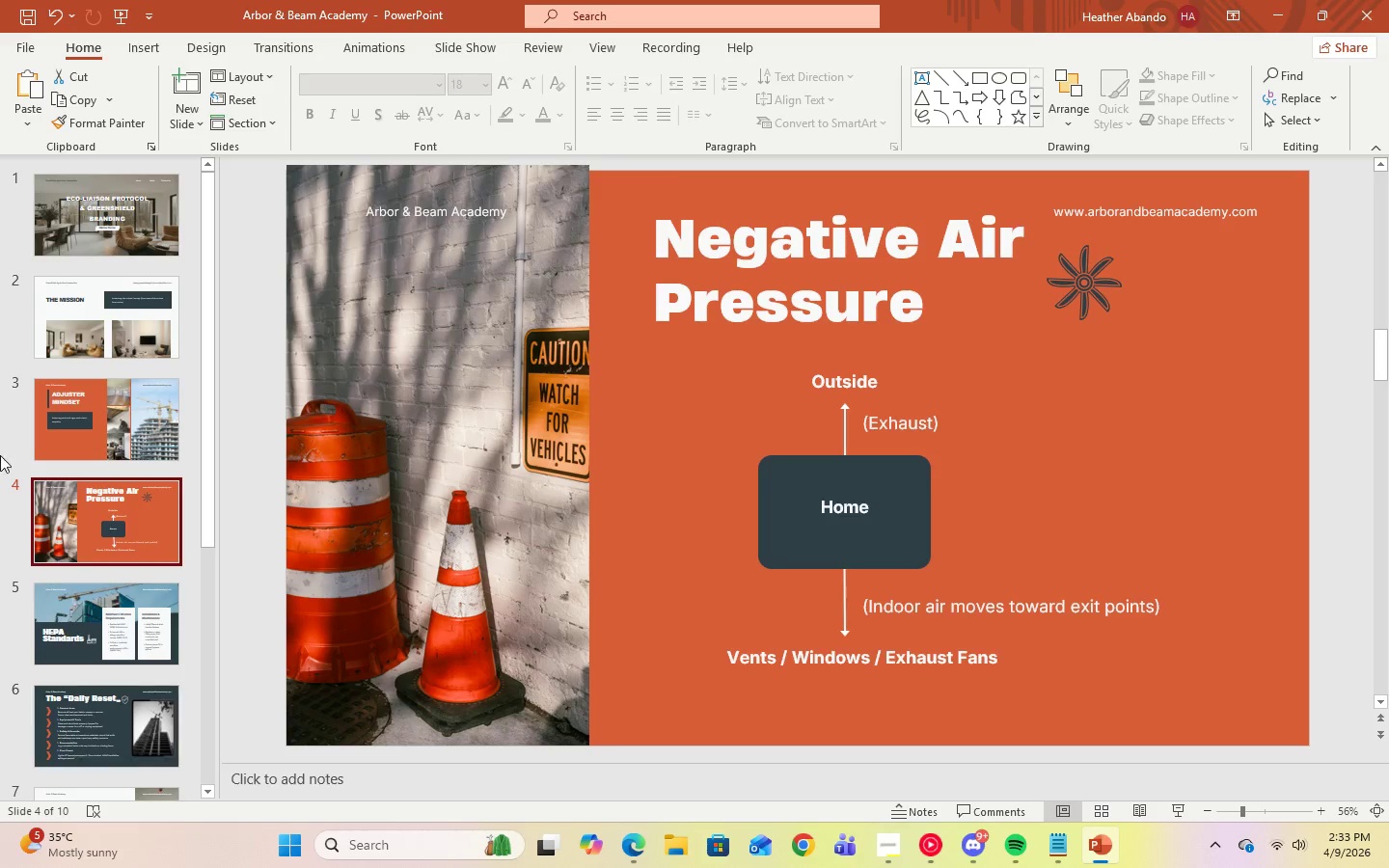 
left_click([128, 308])
 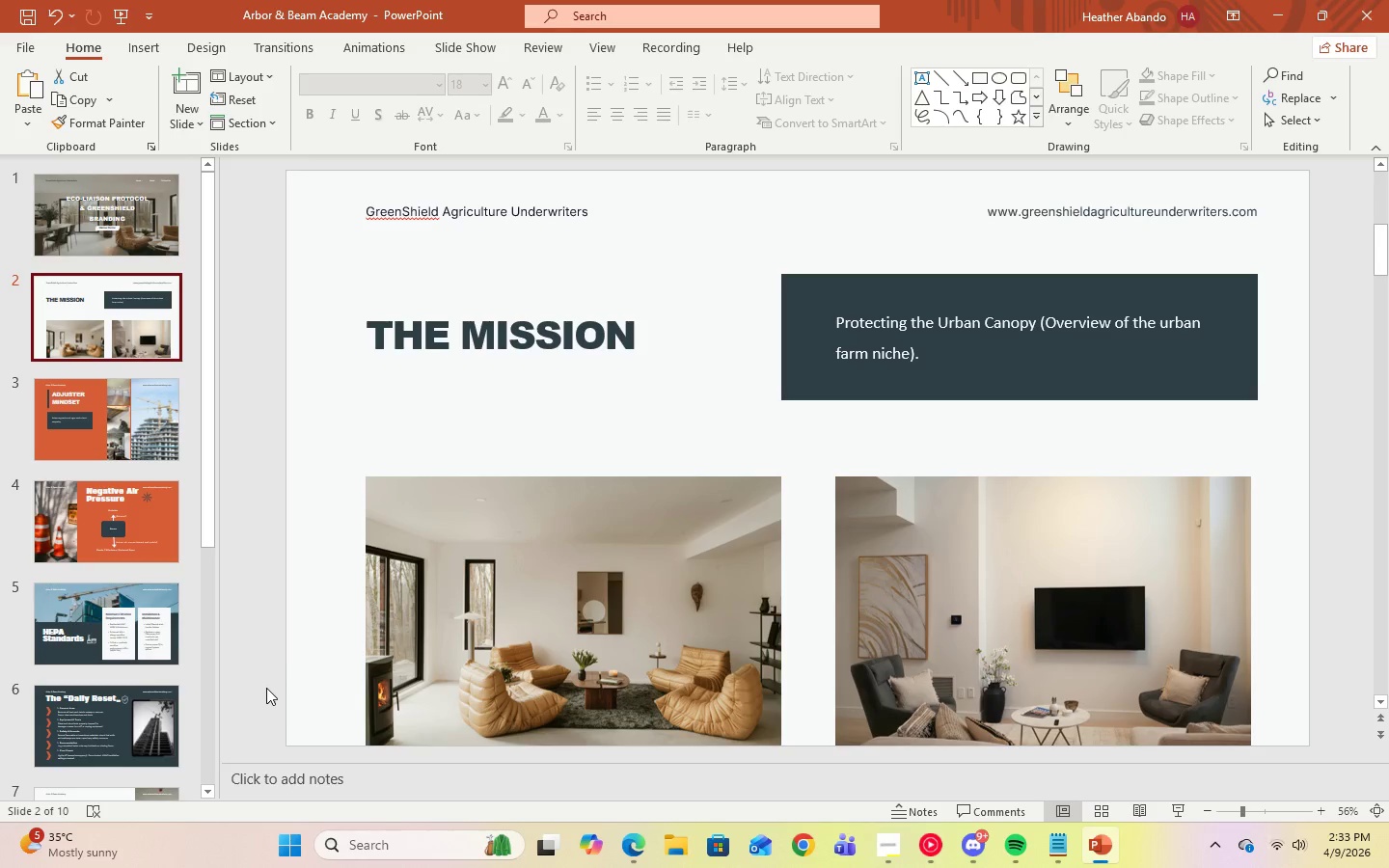 
wait(5.25)
 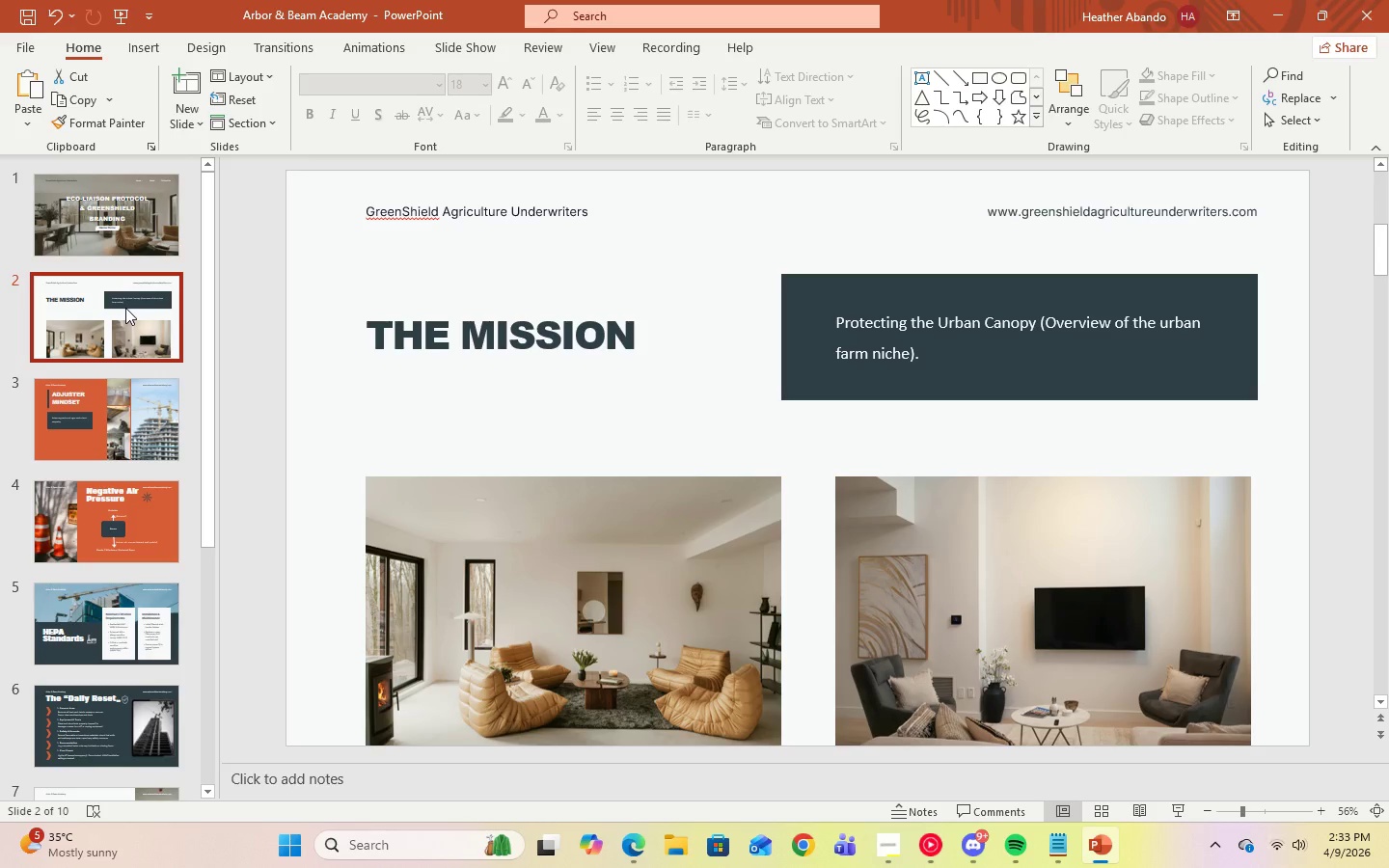 
left_click([628, 845])
 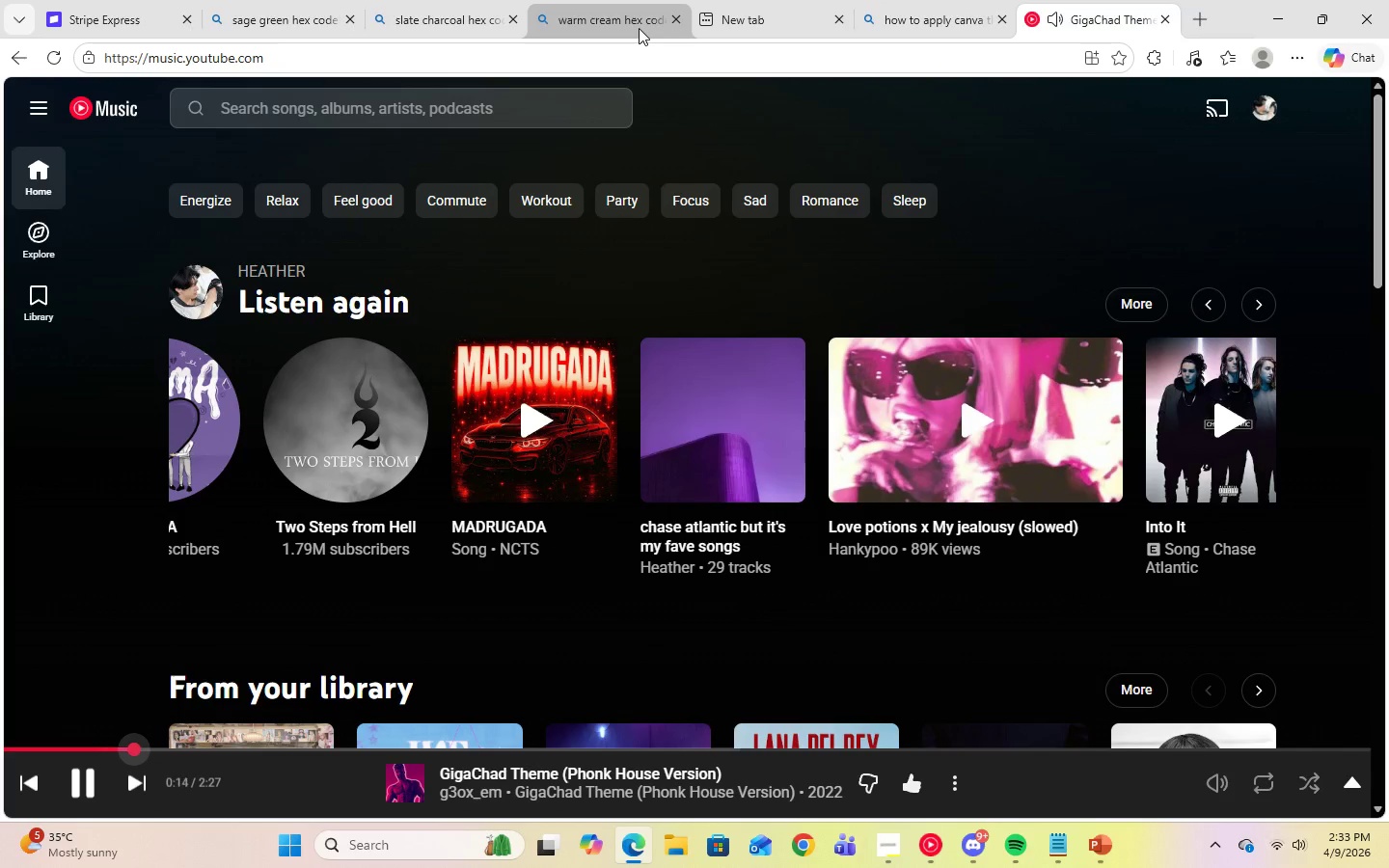 
left_click([964, 22])
 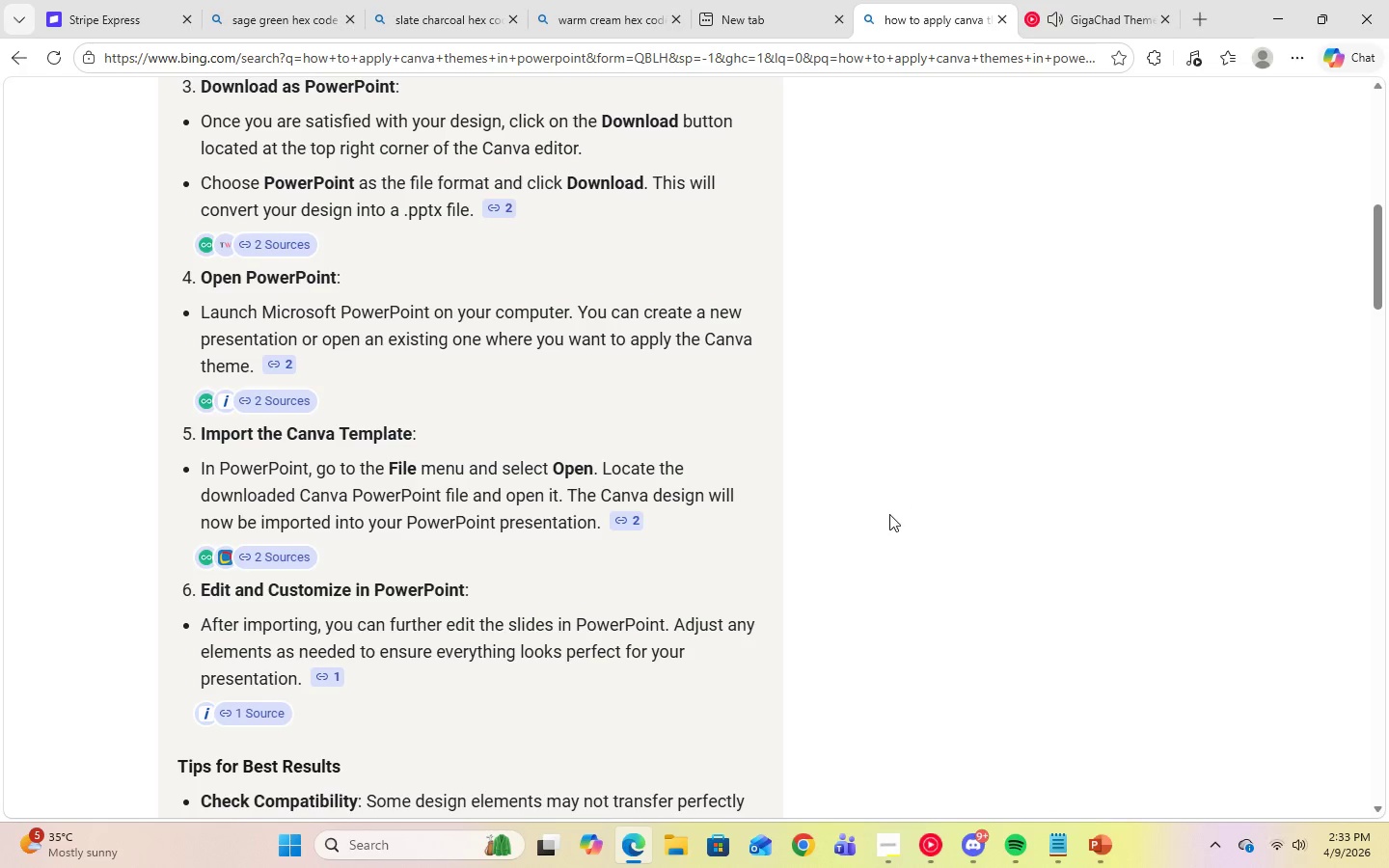 
scroll: coordinate [889, 514], scroll_direction: down, amount: 5.0
 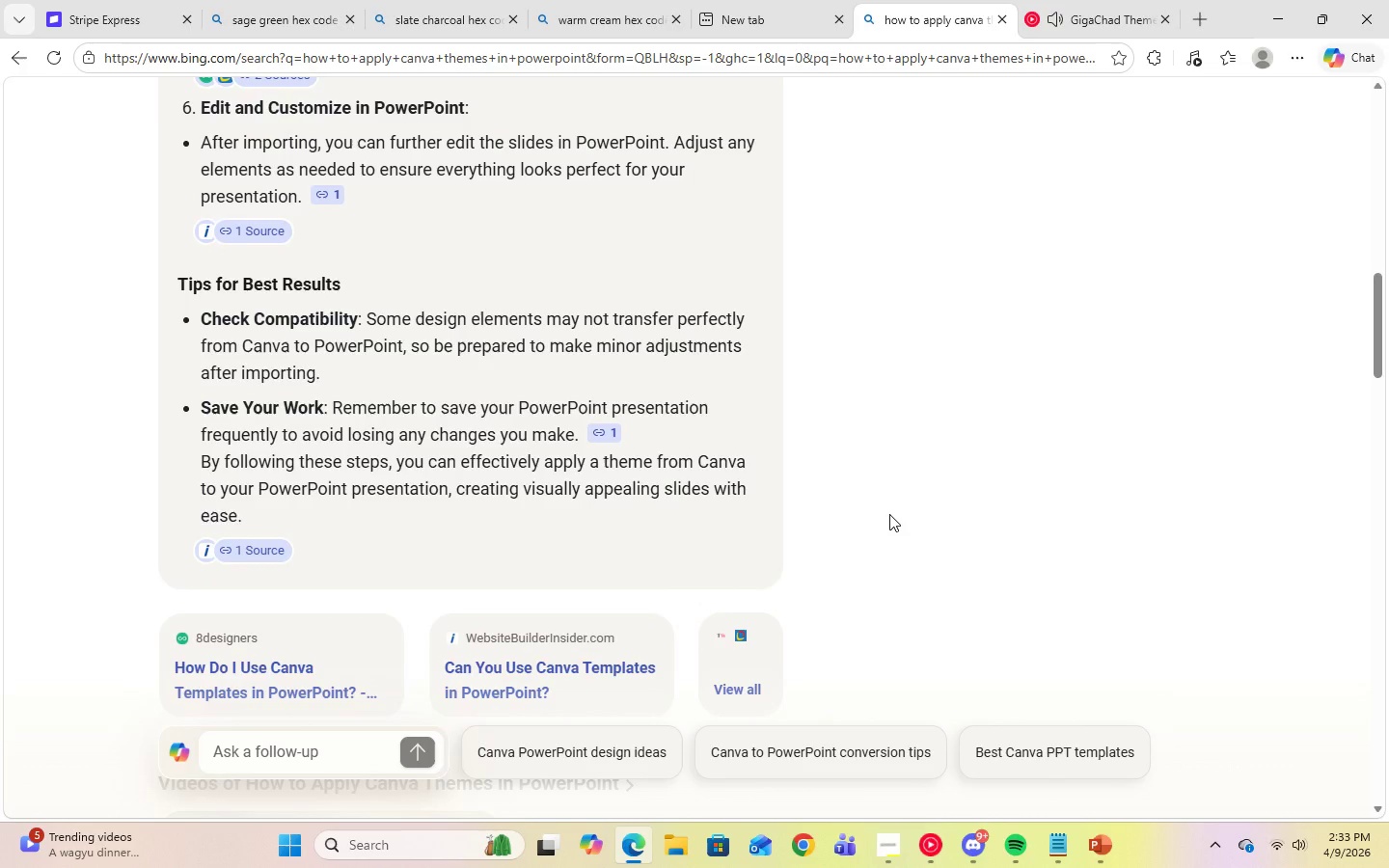 
scroll: coordinate [889, 512], scroll_direction: up, amount: 17.0
 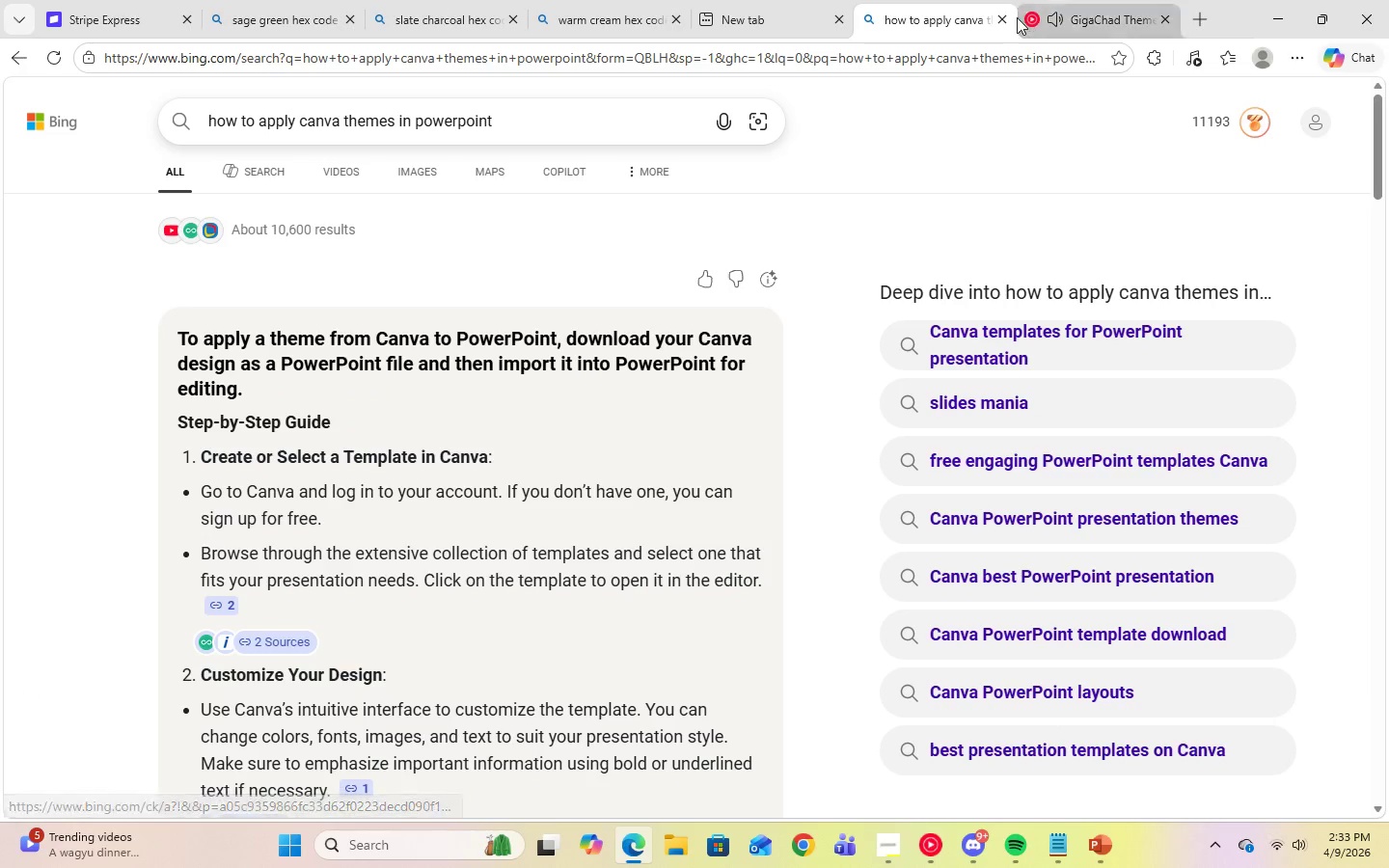 
left_click([1002, 19])
 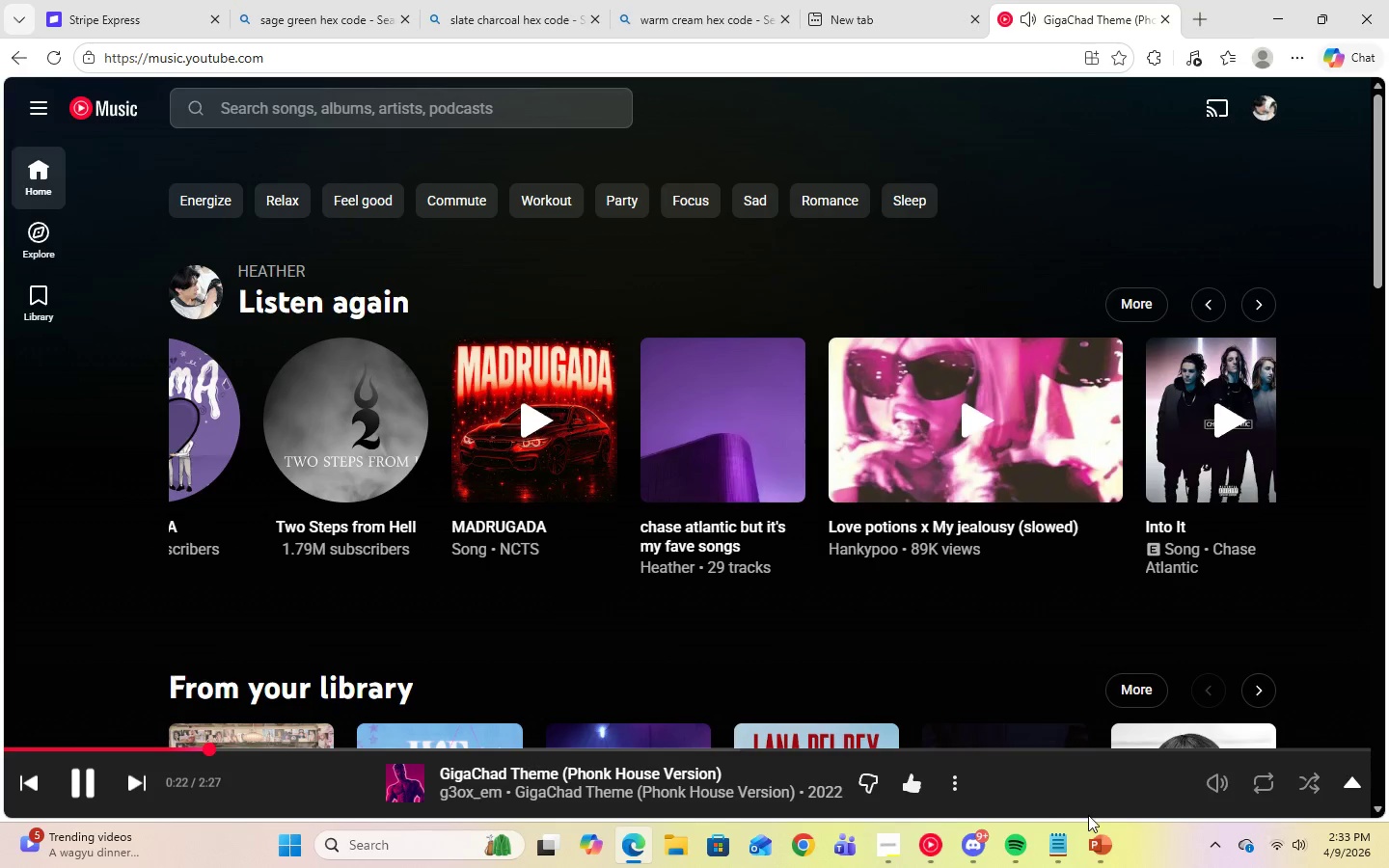 
left_click([1099, 830])
 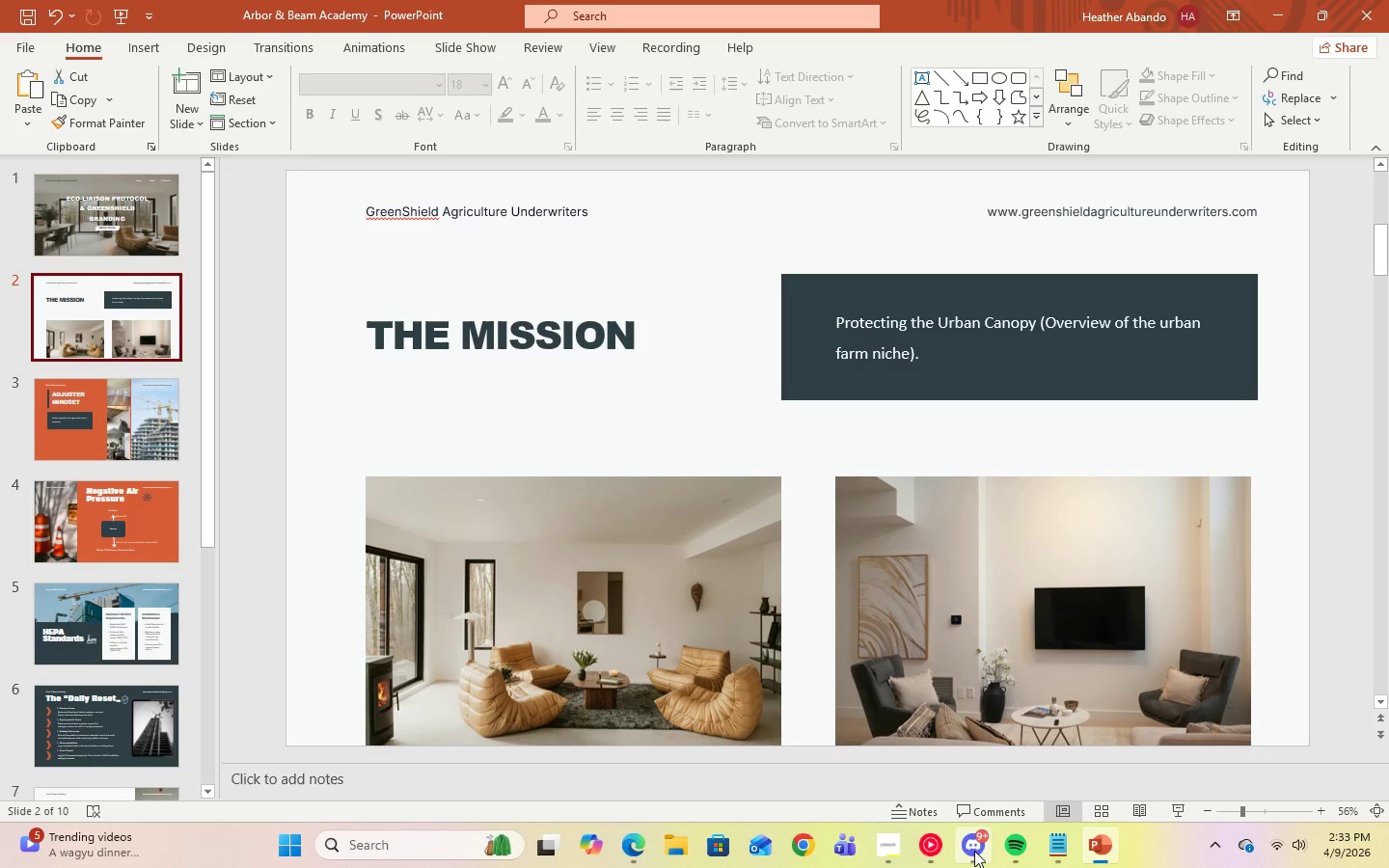 
left_click([895, 844])